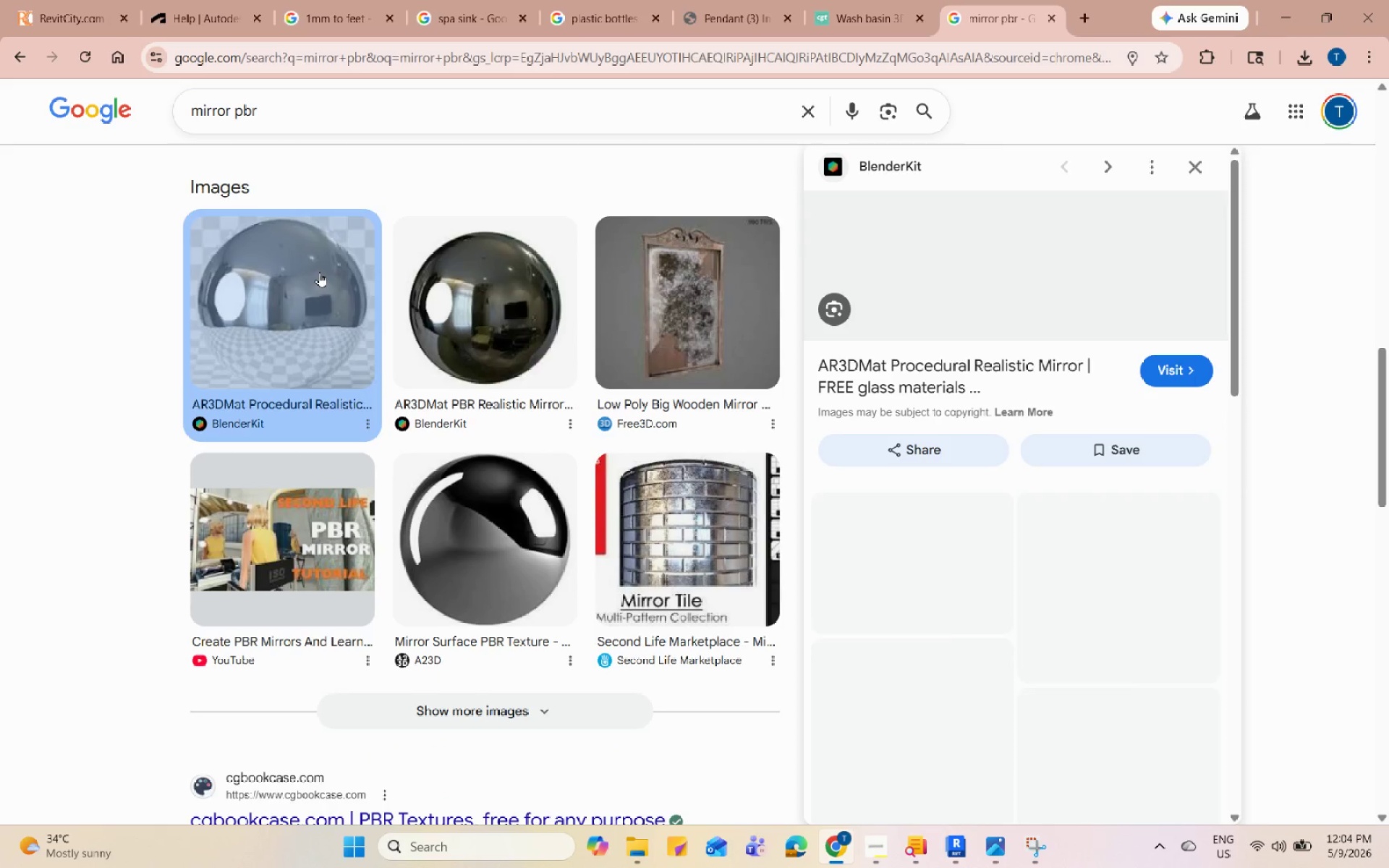 
left_click([848, 464])
 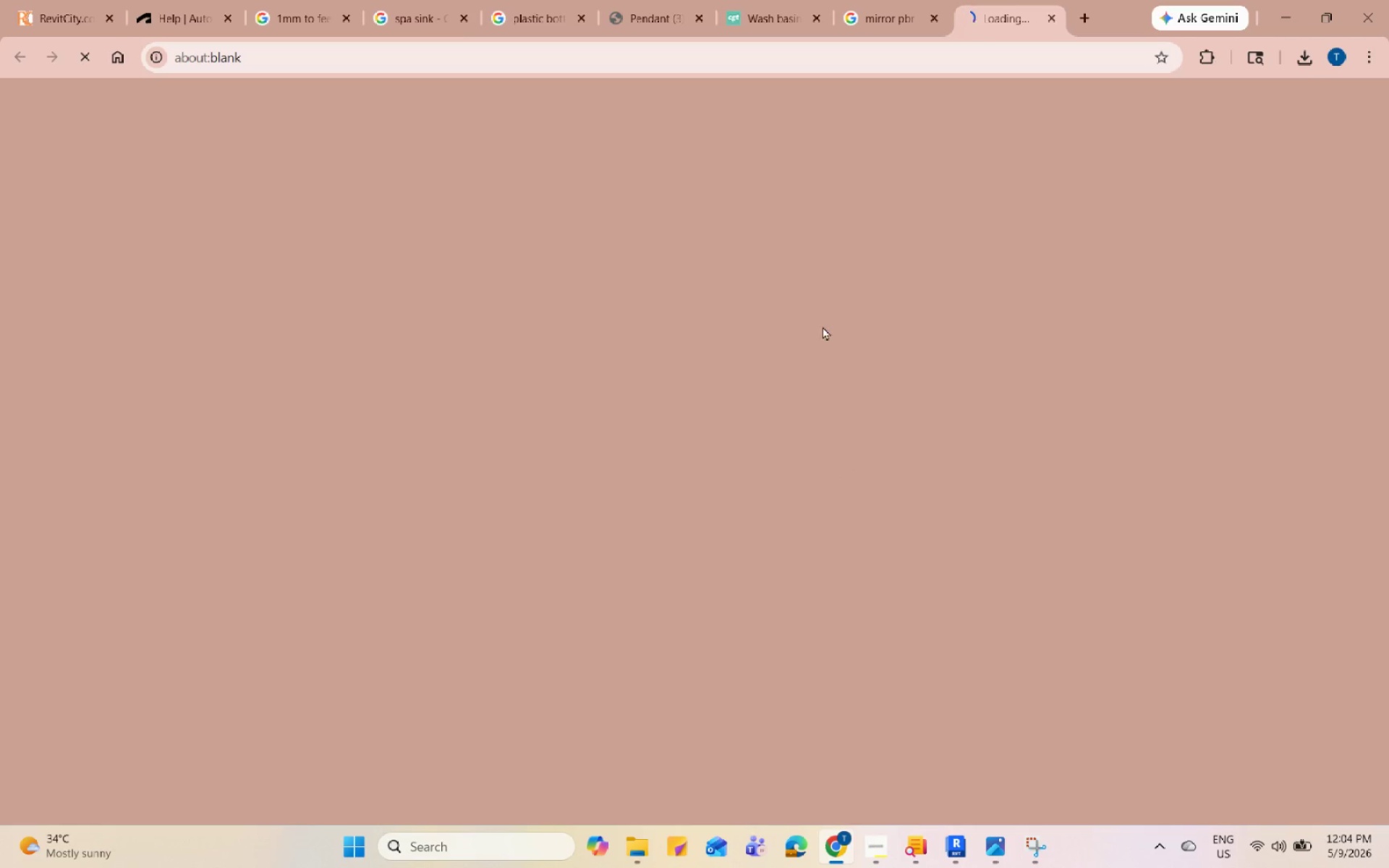 
left_click([880, 0])
 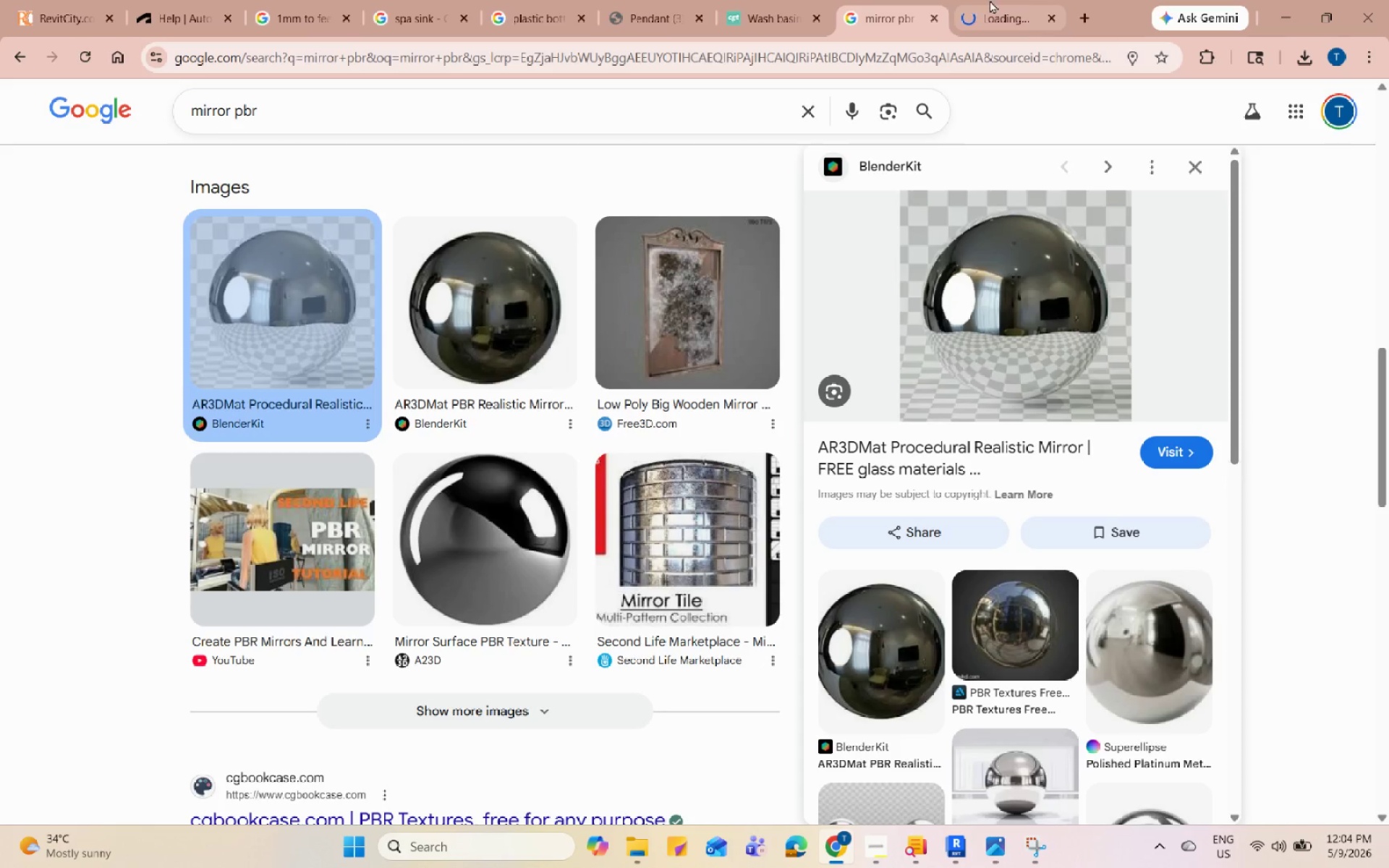 
left_click([990, 0])
 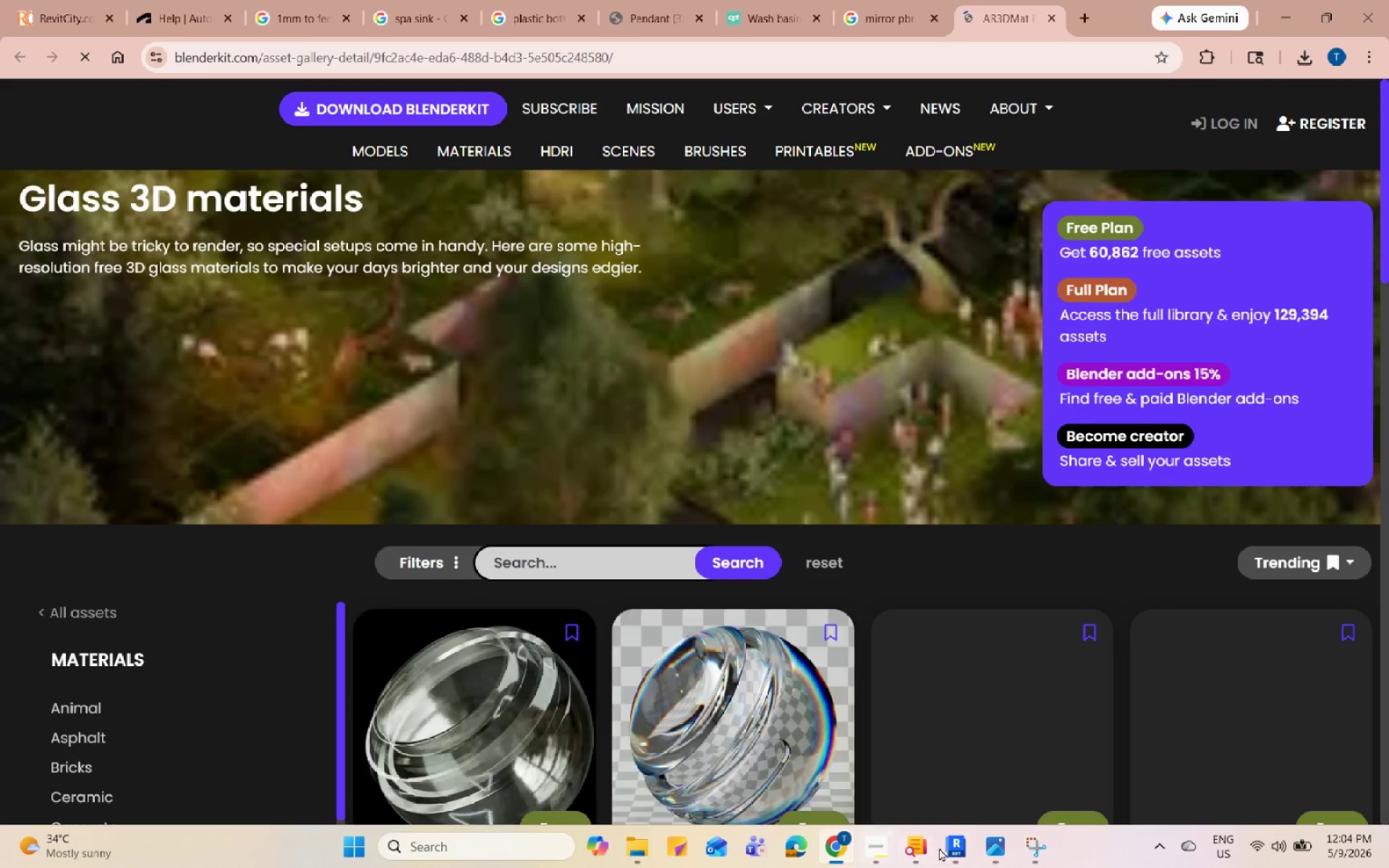 
left_click([881, 843])